 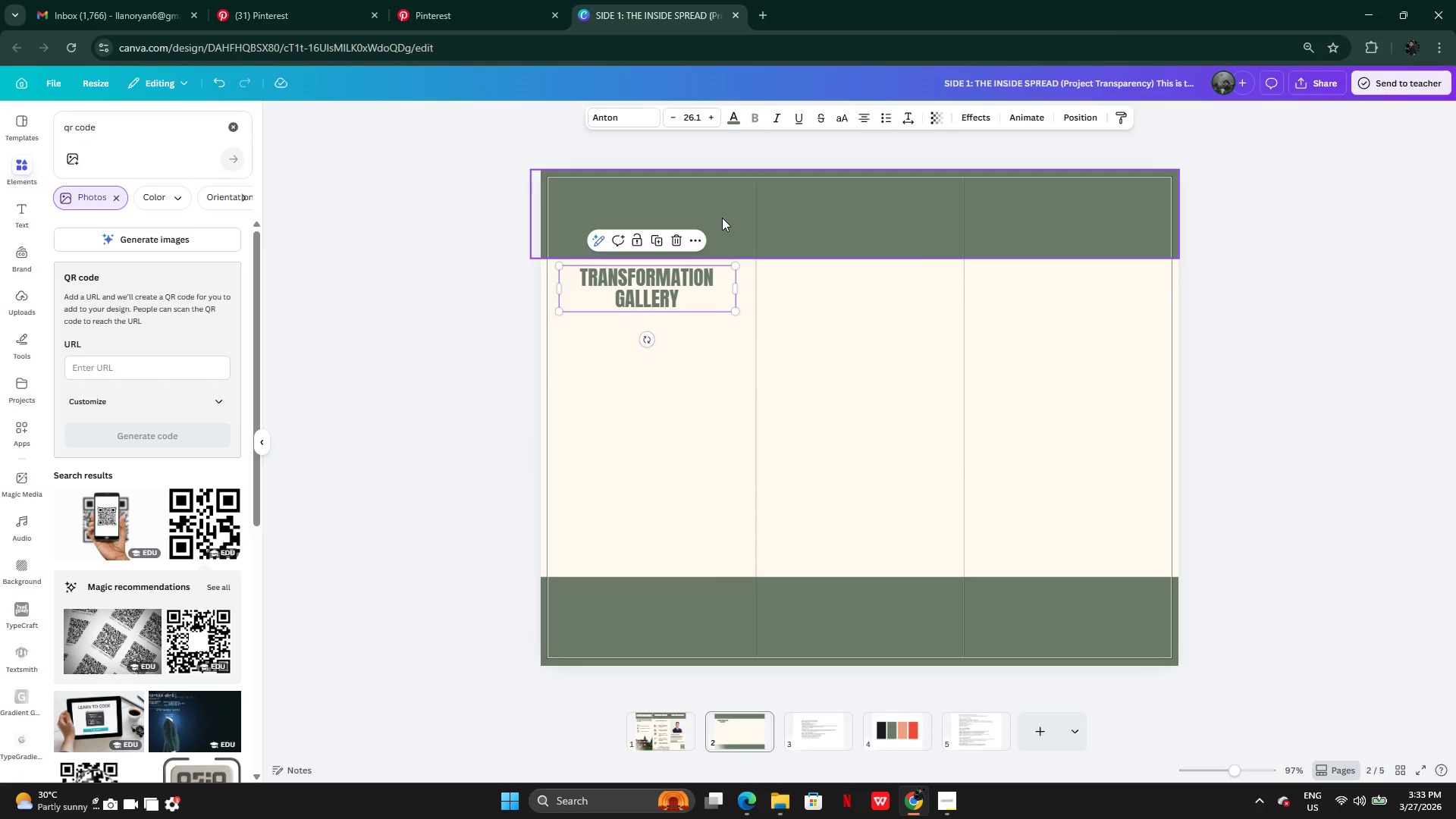 
left_click_drag(start_coordinate=[652, 288], to_coordinate=[689, 254])
 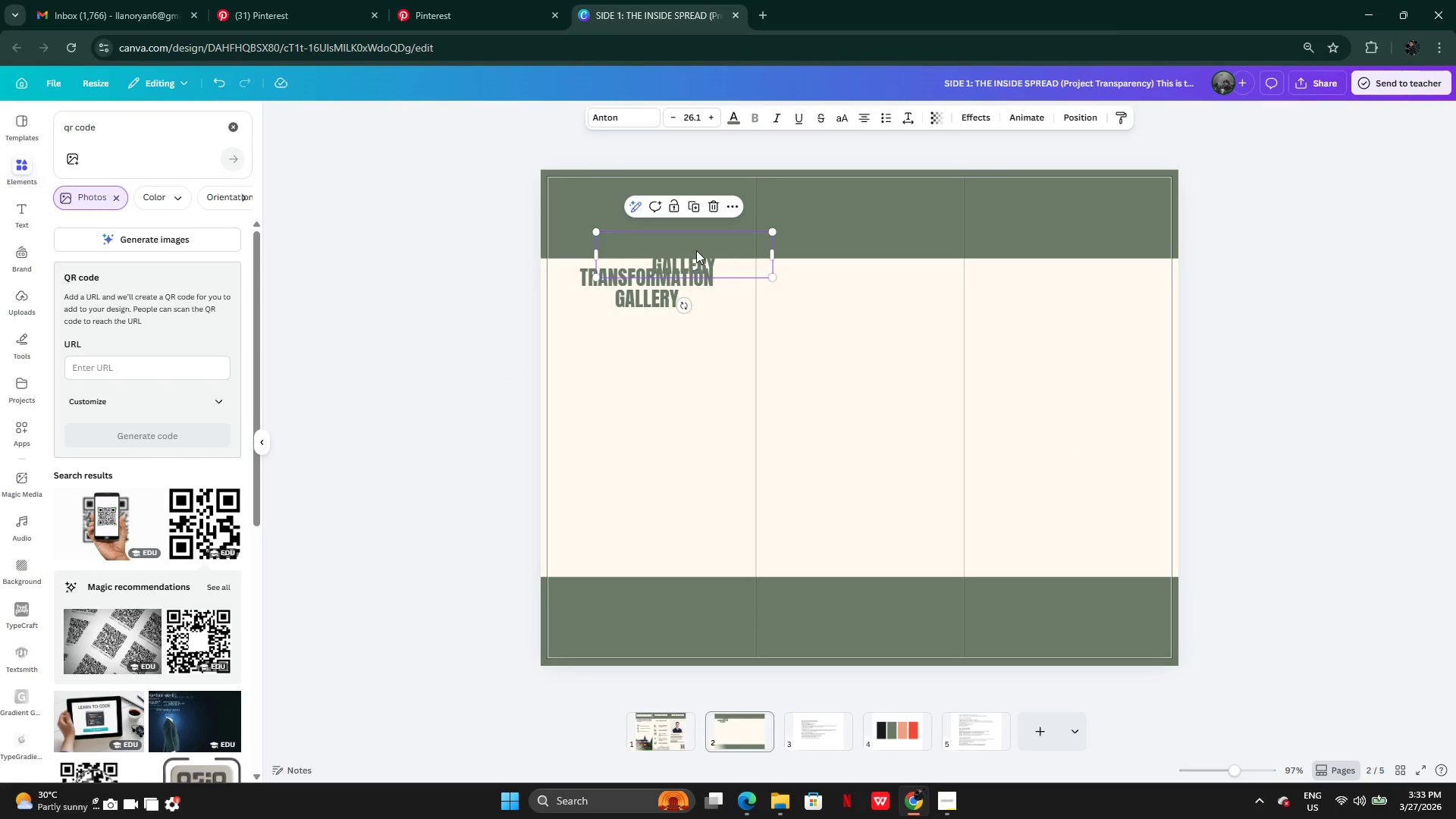 
left_click_drag(start_coordinate=[692, 259], to_coordinate=[711, 214])
 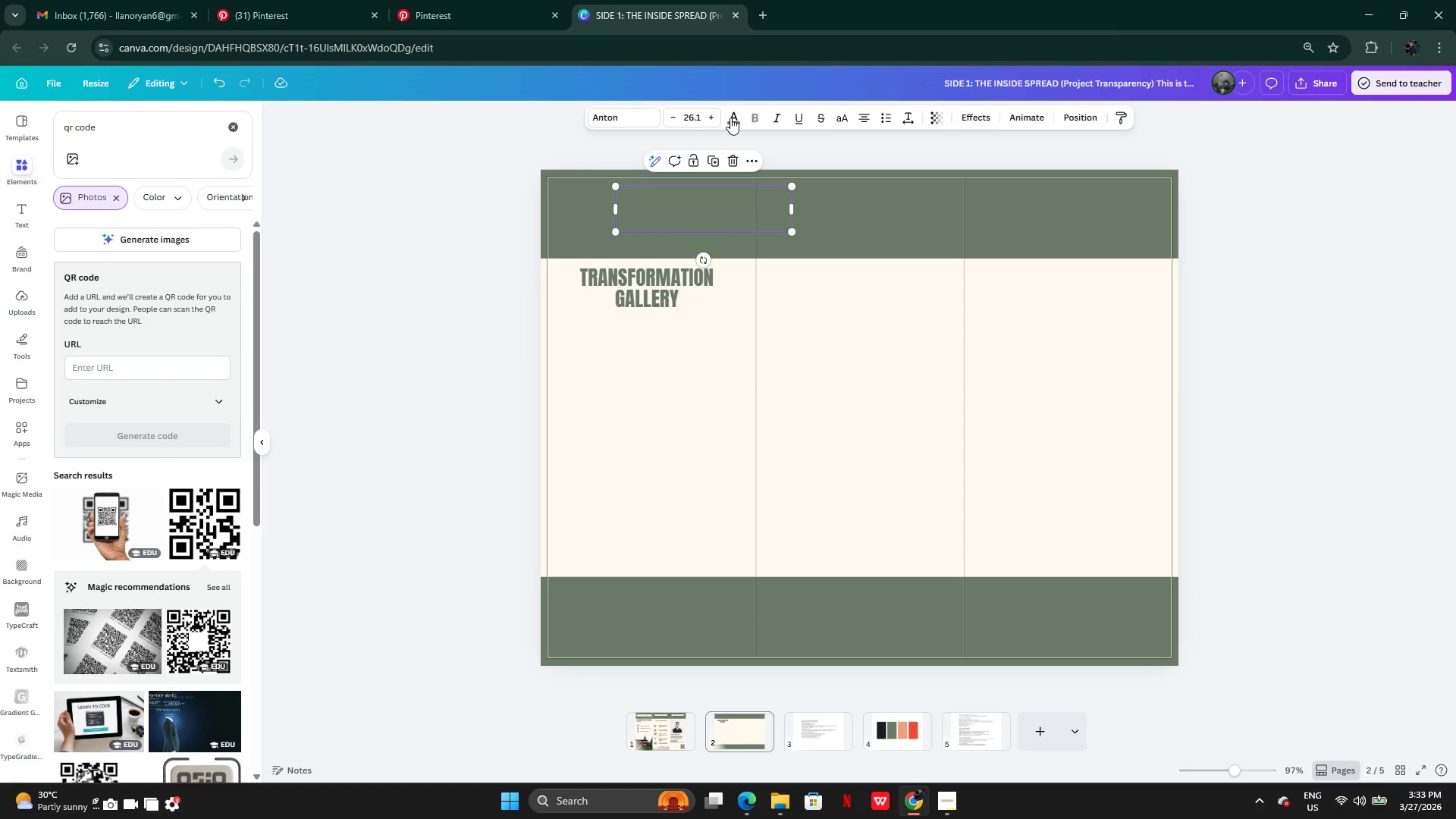 
left_click([730, 118])
 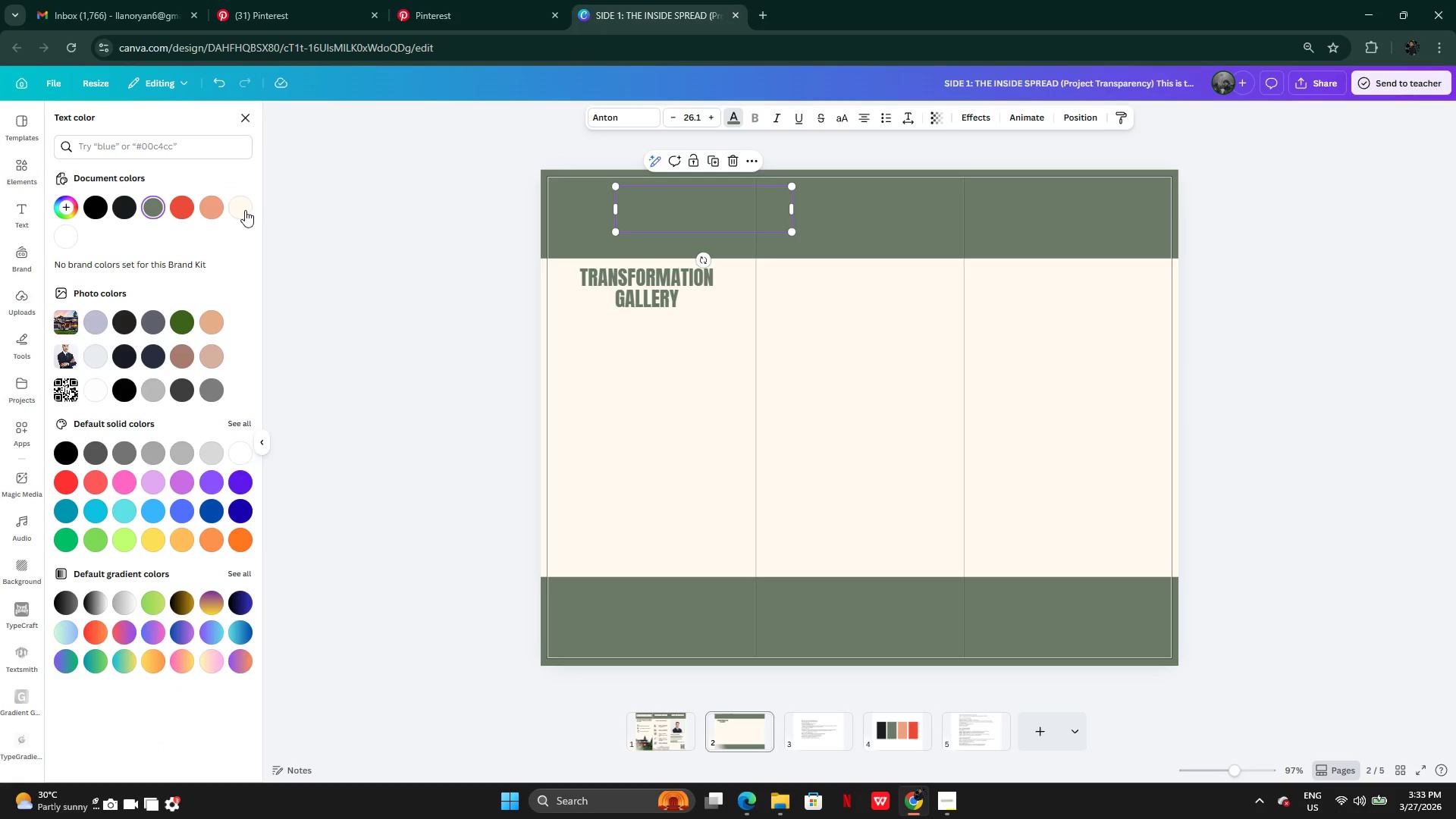 
left_click([237, 206])
 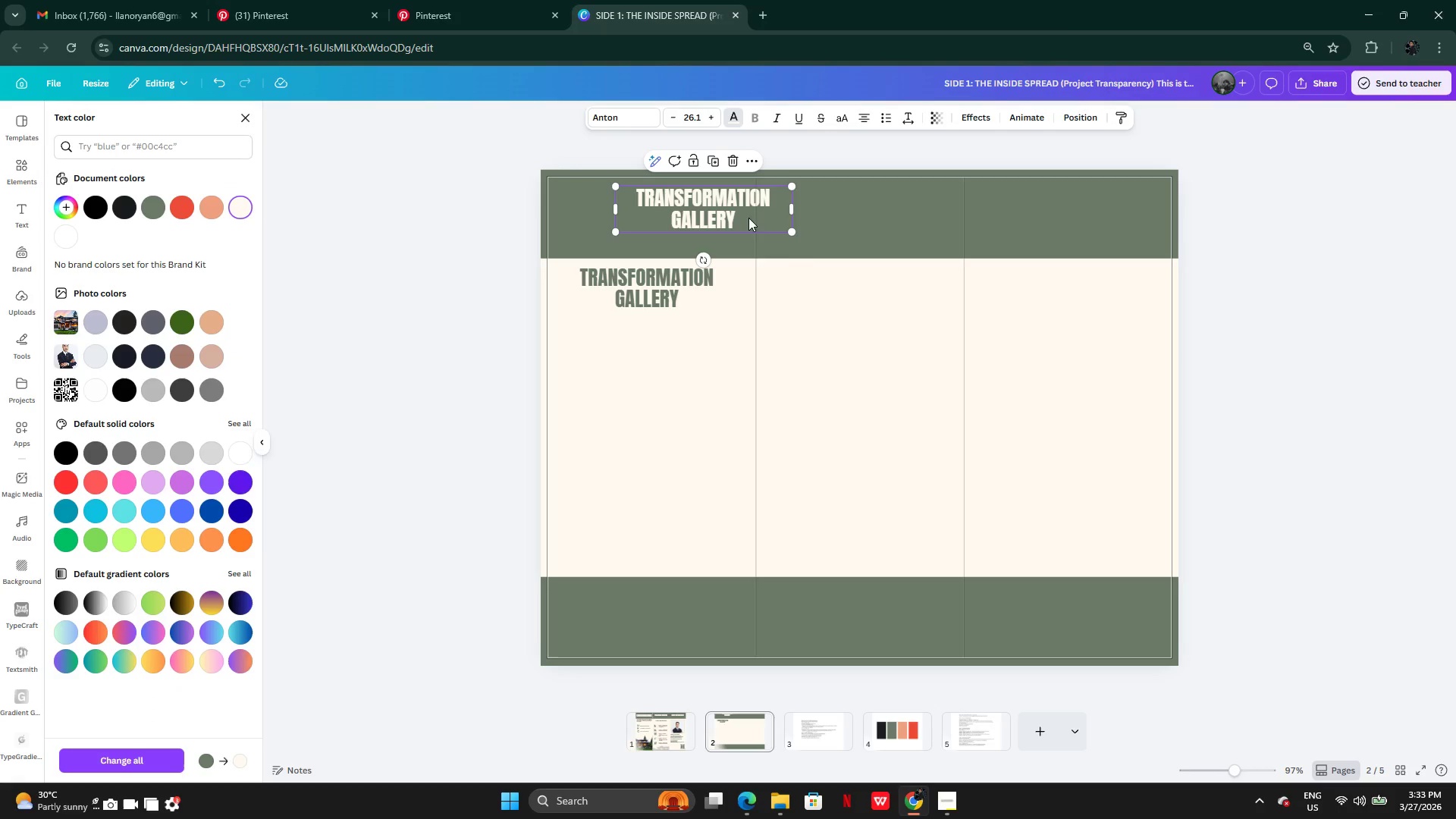 
double_click([748, 217])
 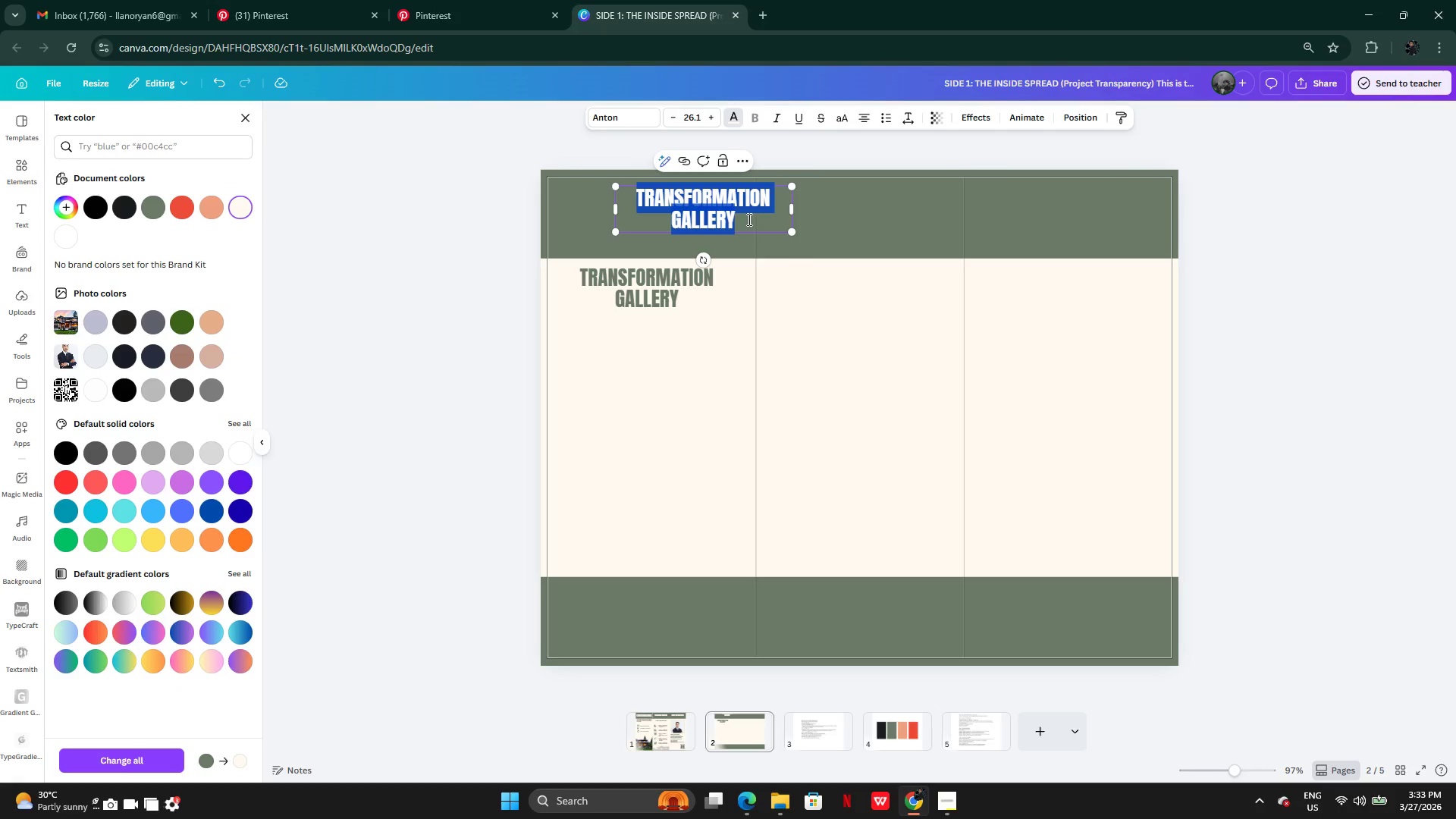 
key(Control+C)
 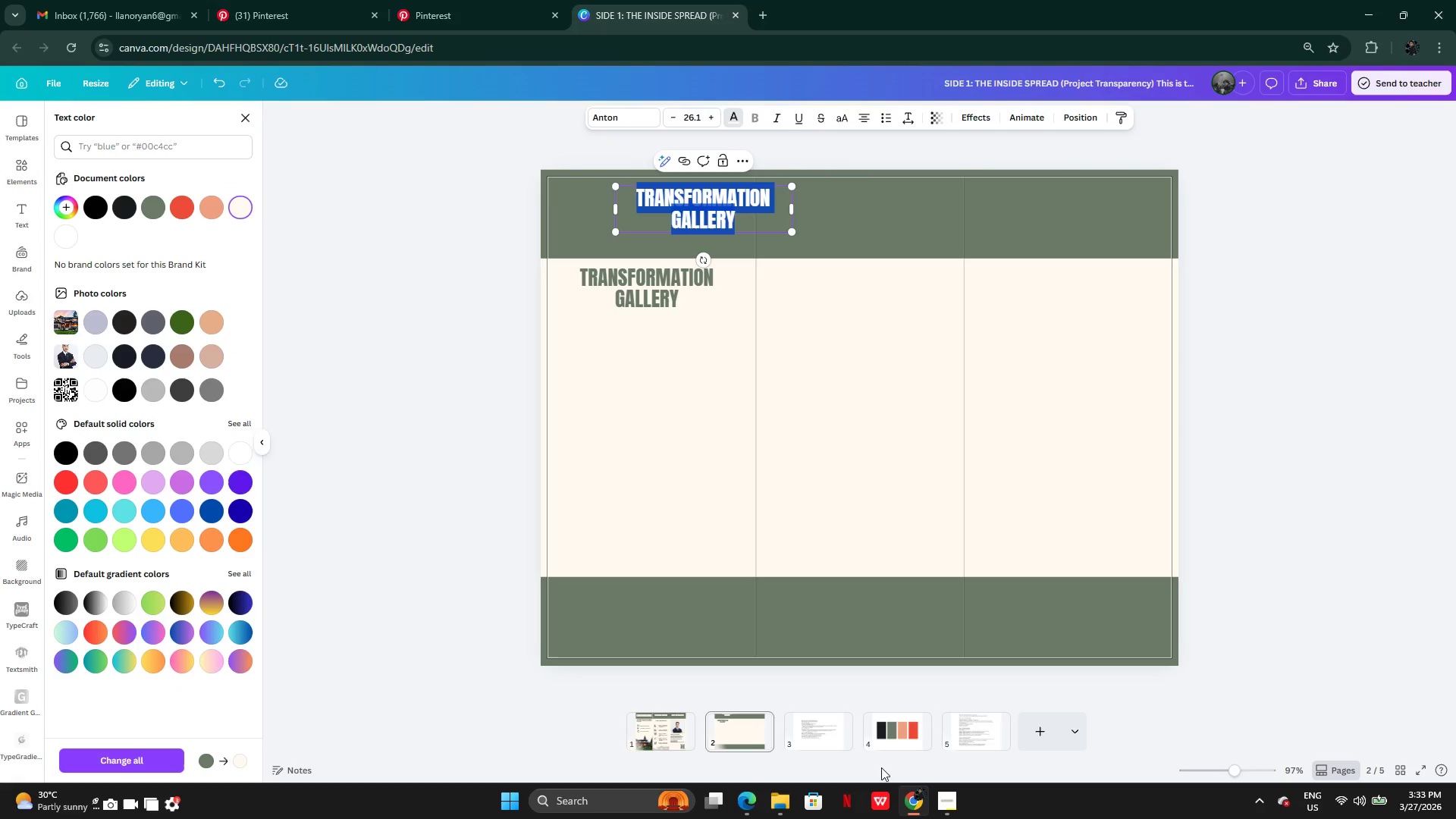 
left_click([948, 804])